 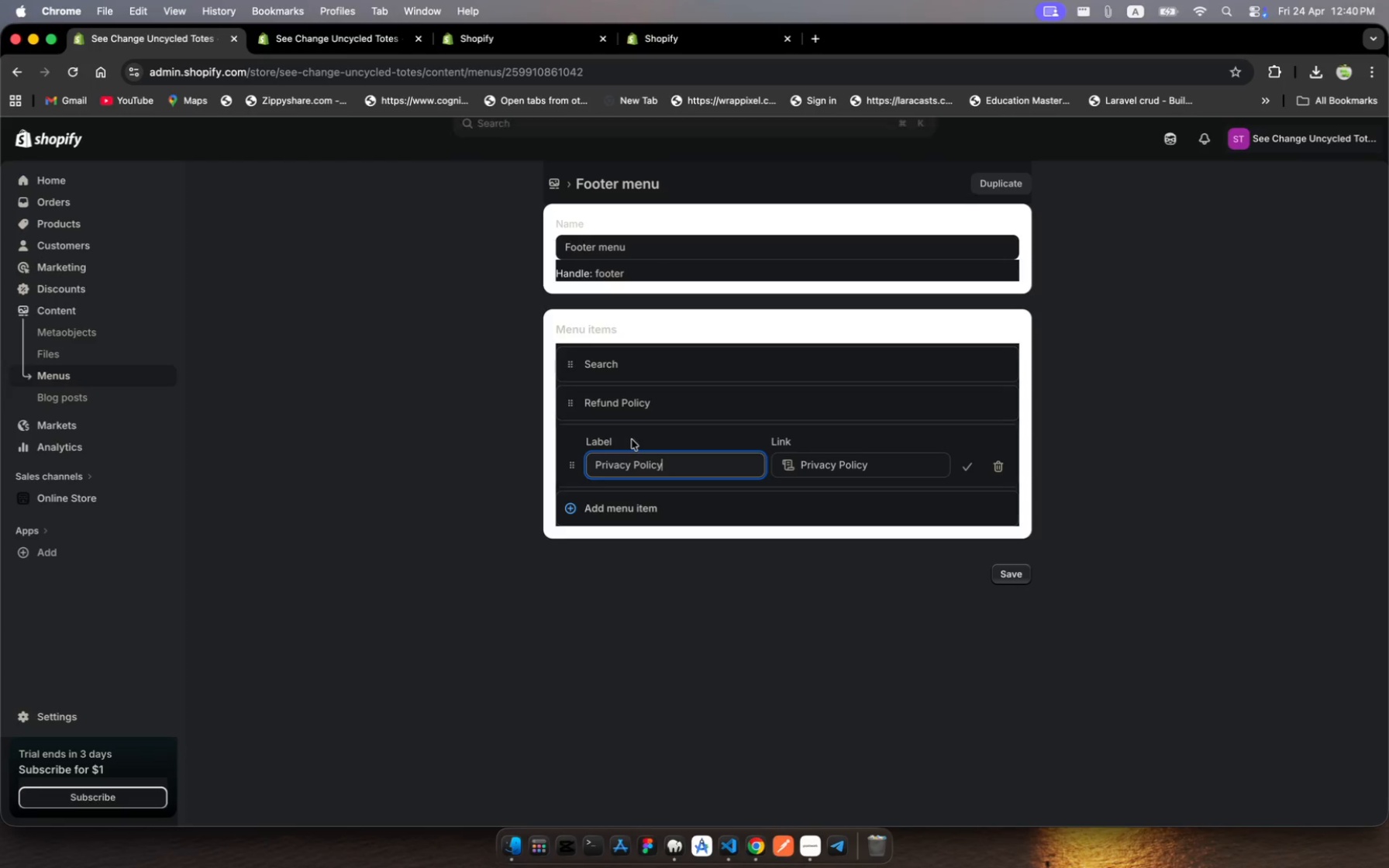 
hold_key(key=Backspace, duration=1.5)
 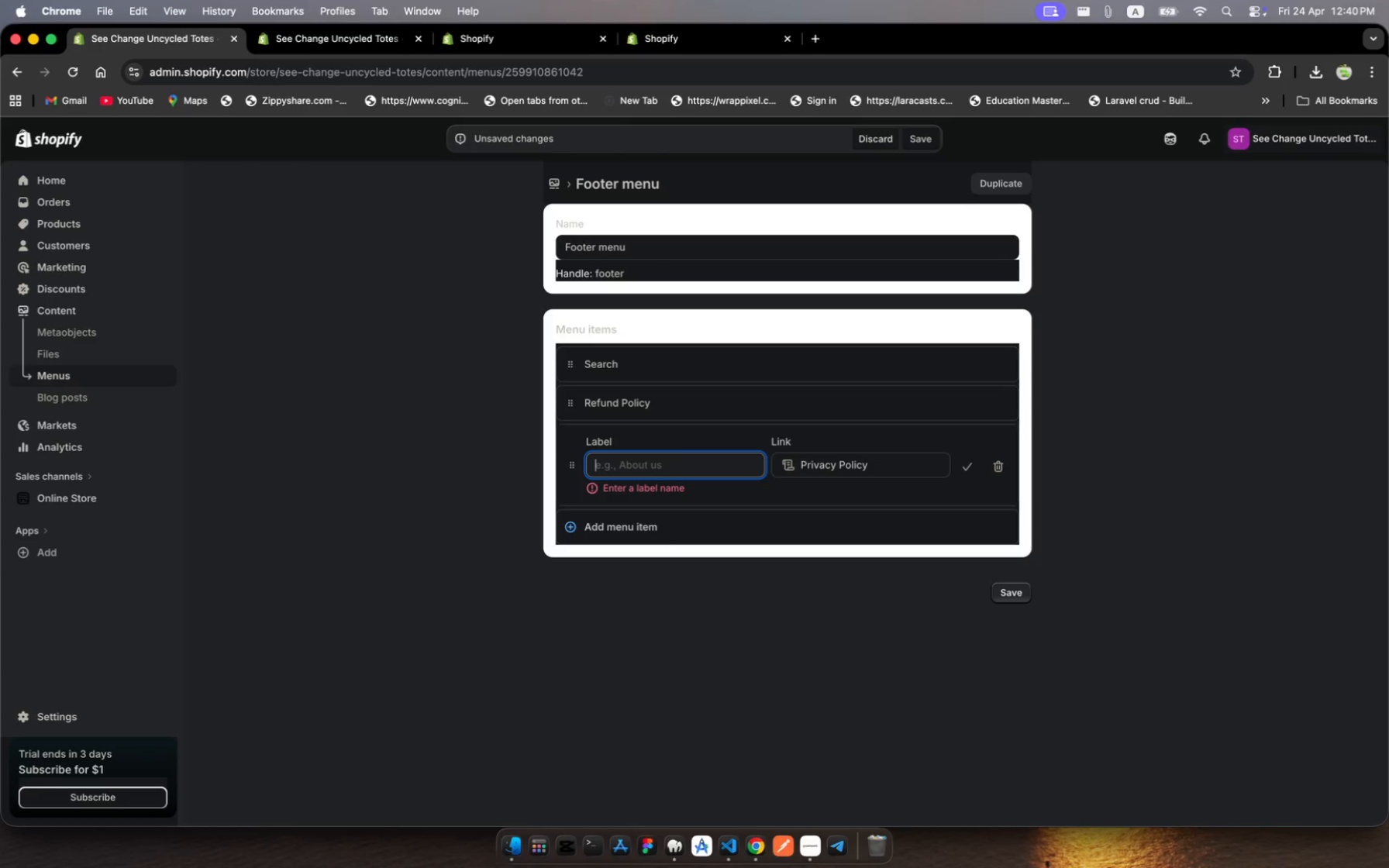 
hold_key(key=Backspace, duration=0.57)
 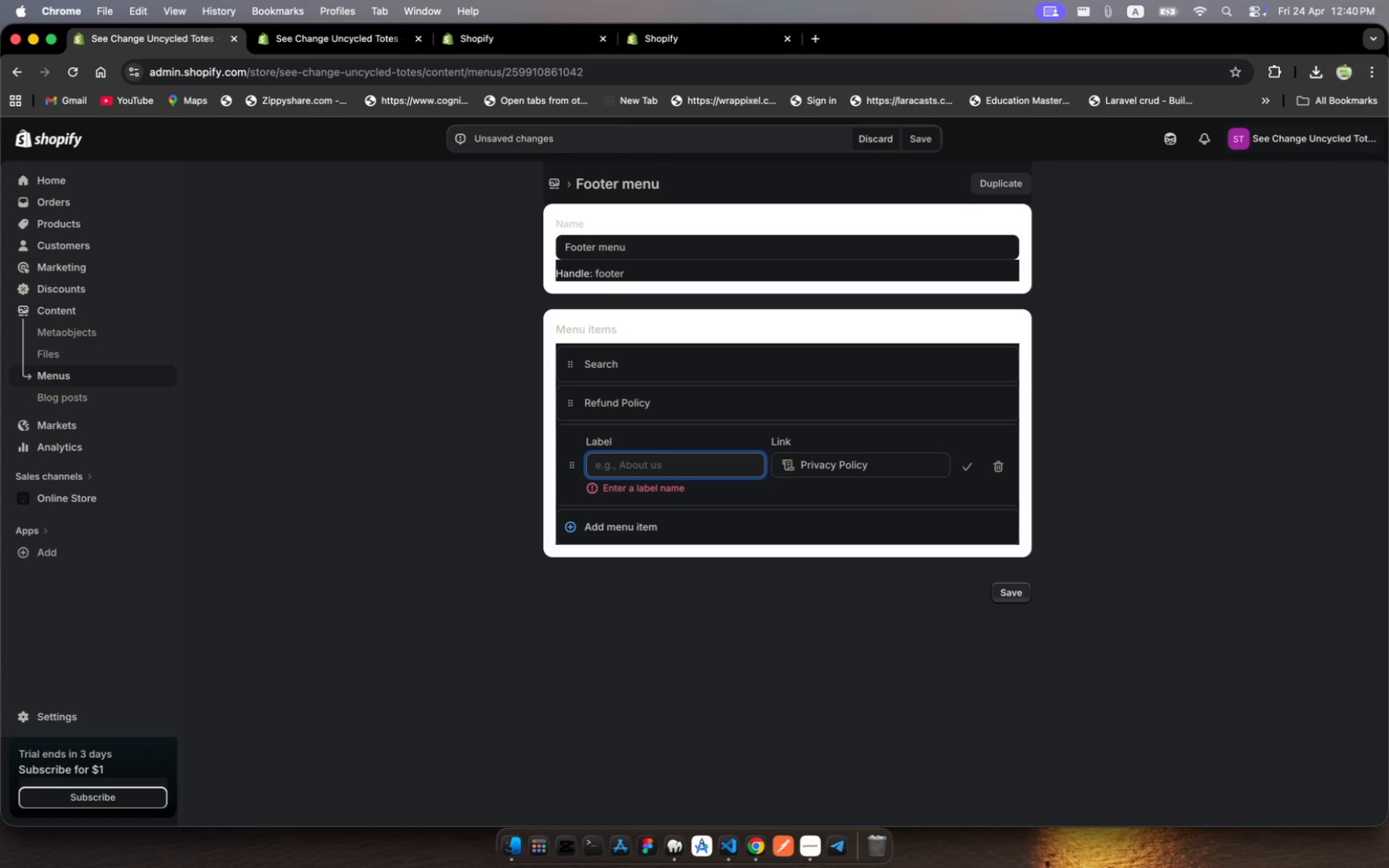 
type(Terms Of Service)
 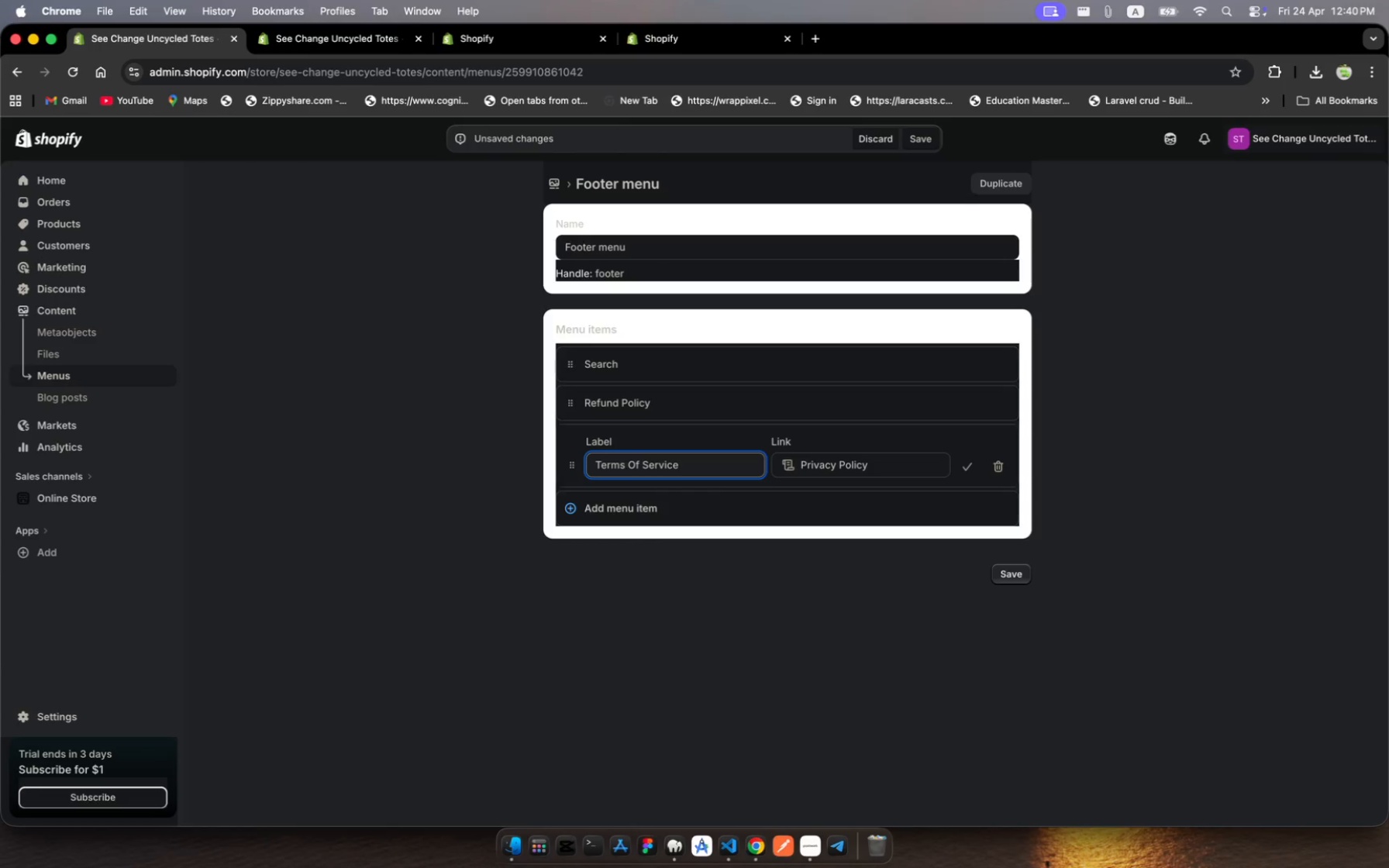 
left_click([892, 463])
 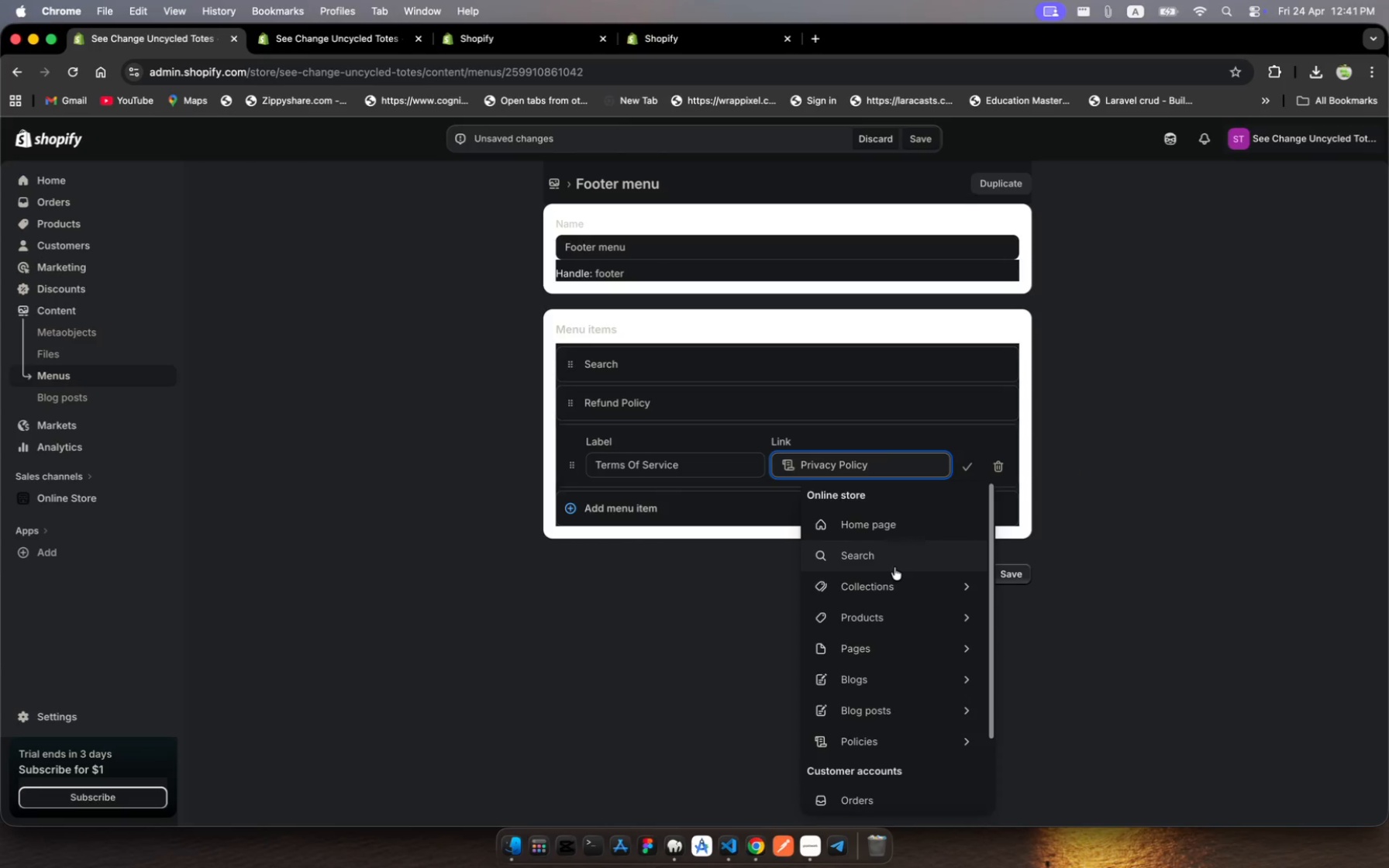 
hold_key(key=MetaRight, duration=0.52)
 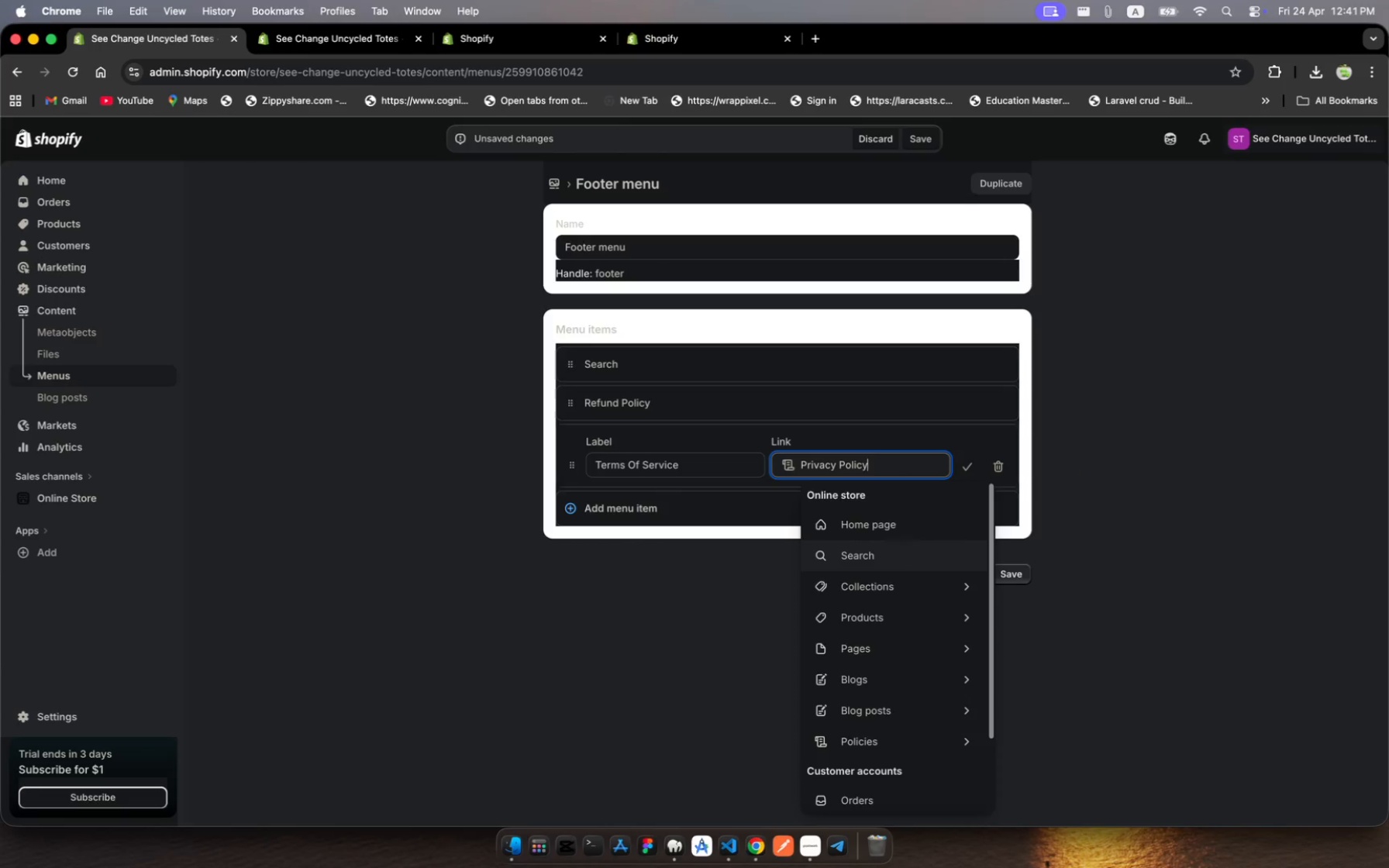 
key(A)
 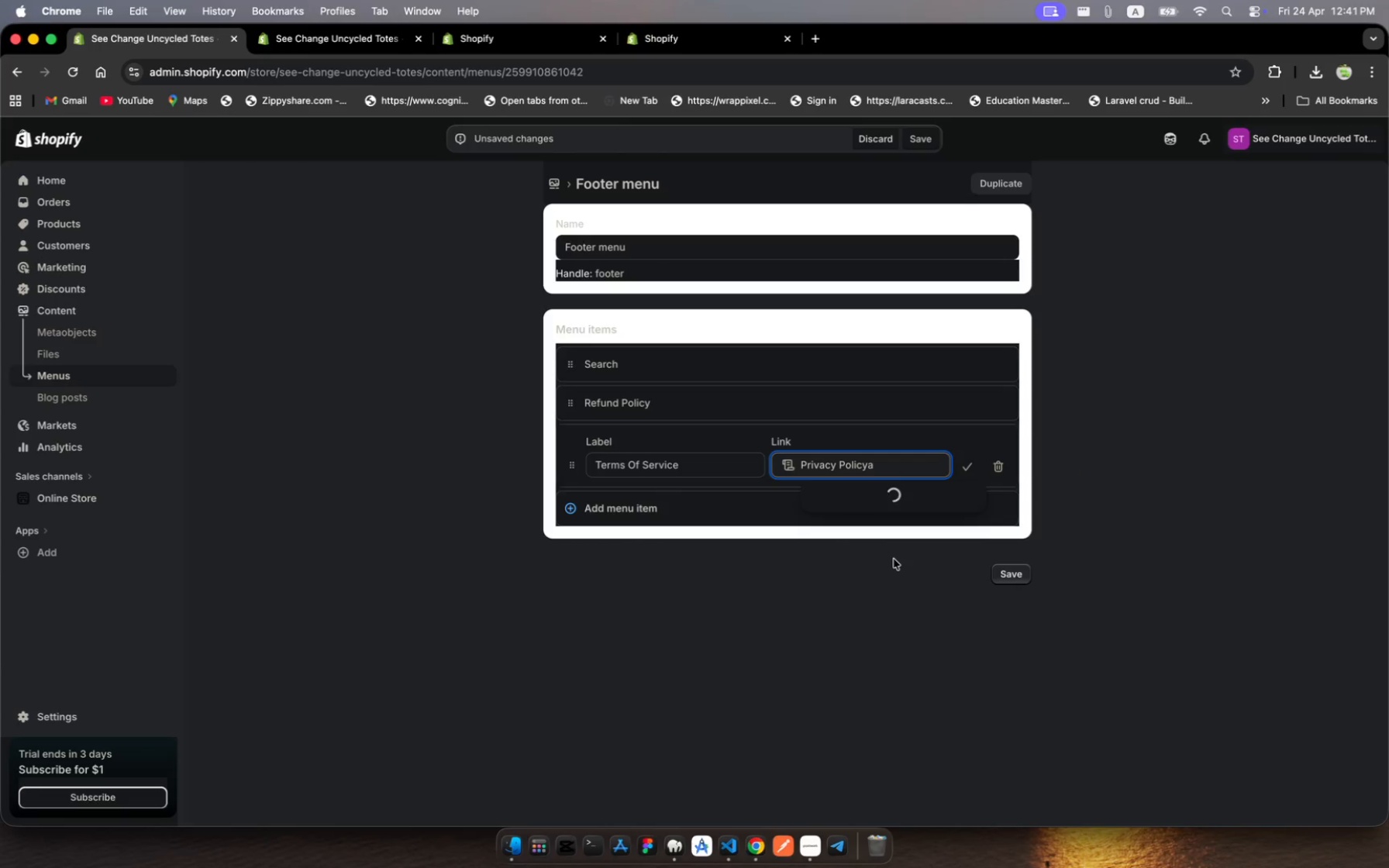 
key(Meta+MetaRight)
 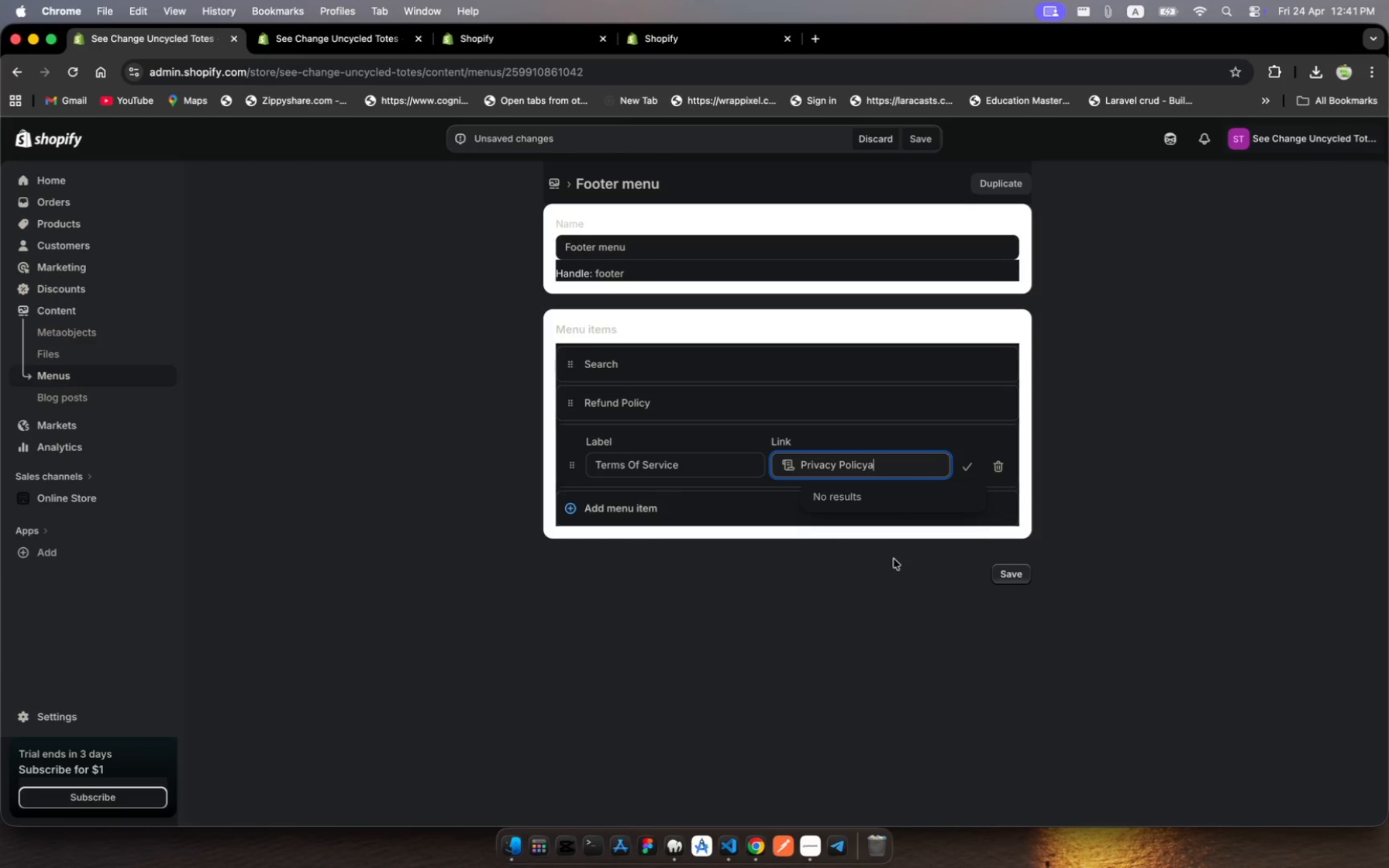 
key(Meta+A)
 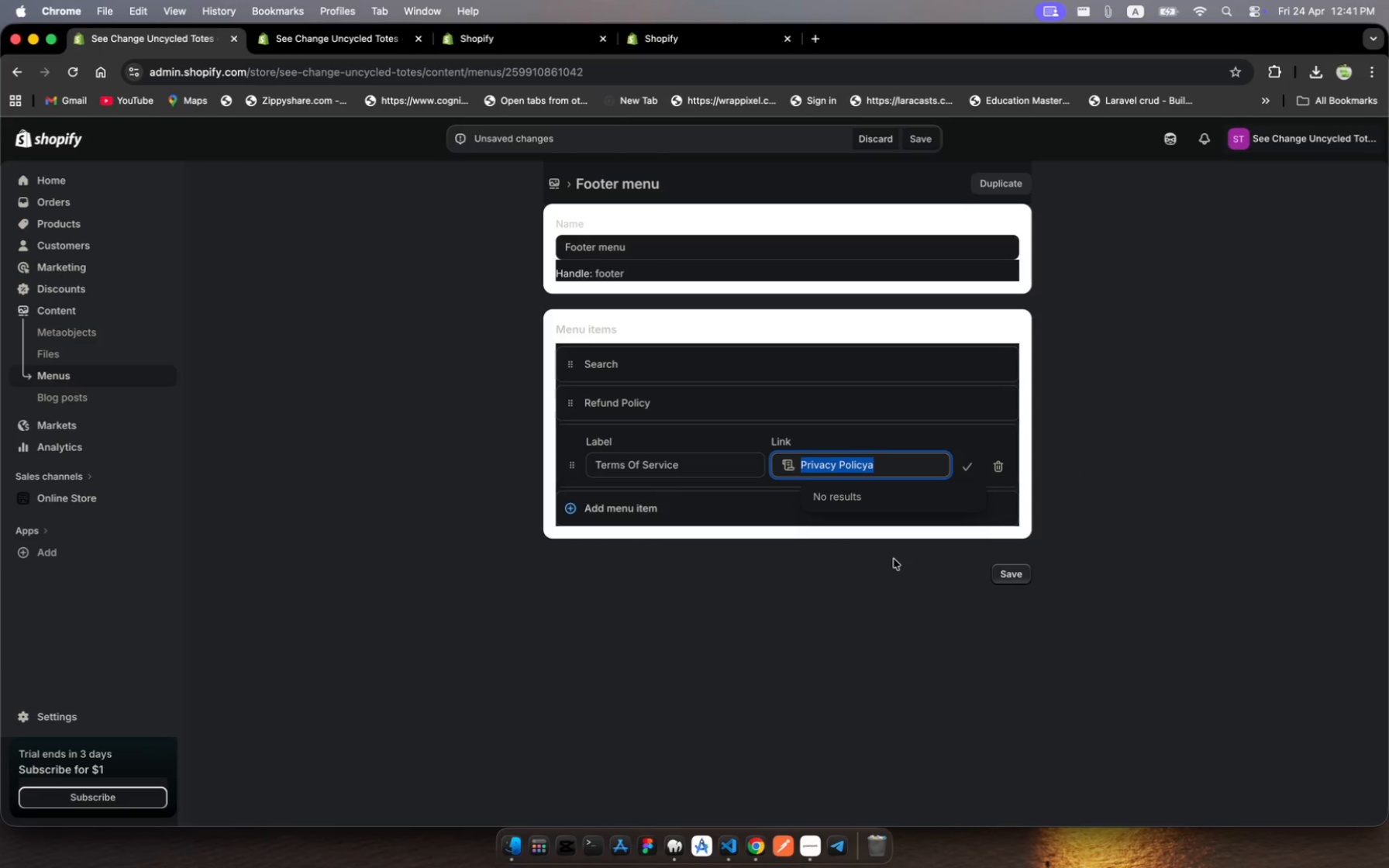 
type(term)
 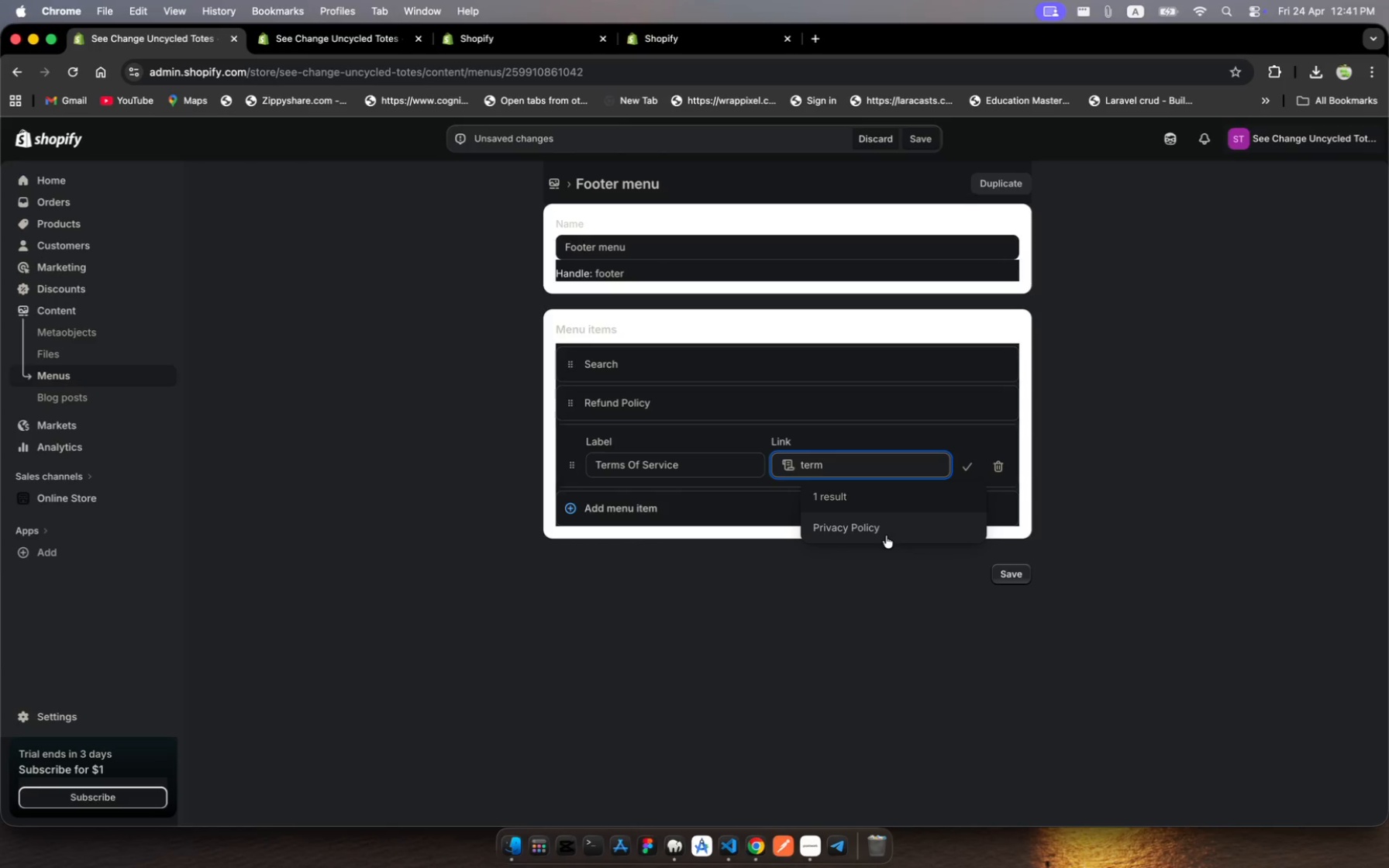 
left_click([886, 536])
 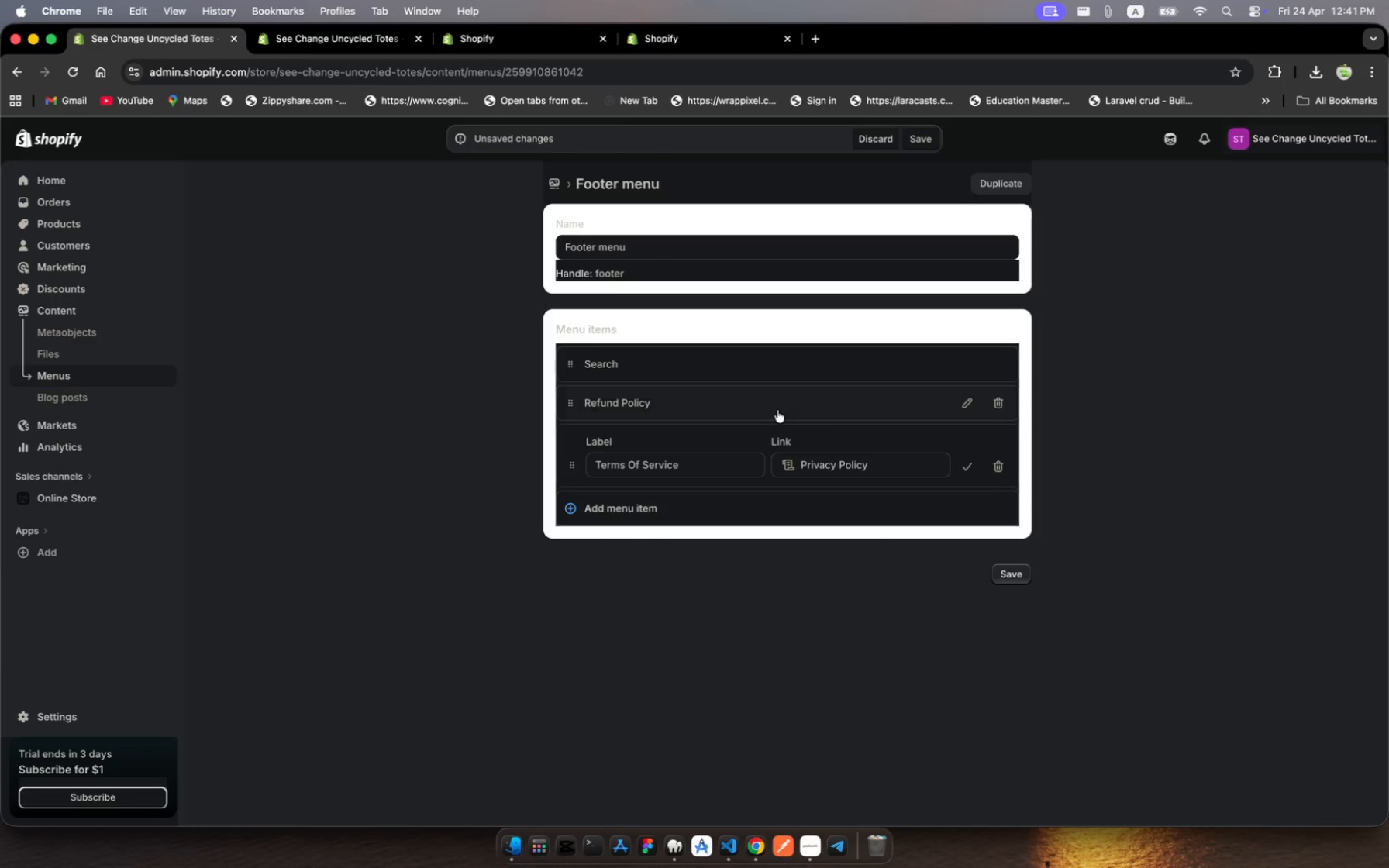 
scroll: coordinate [770, 410], scroll_direction: down, amount: 8.0
 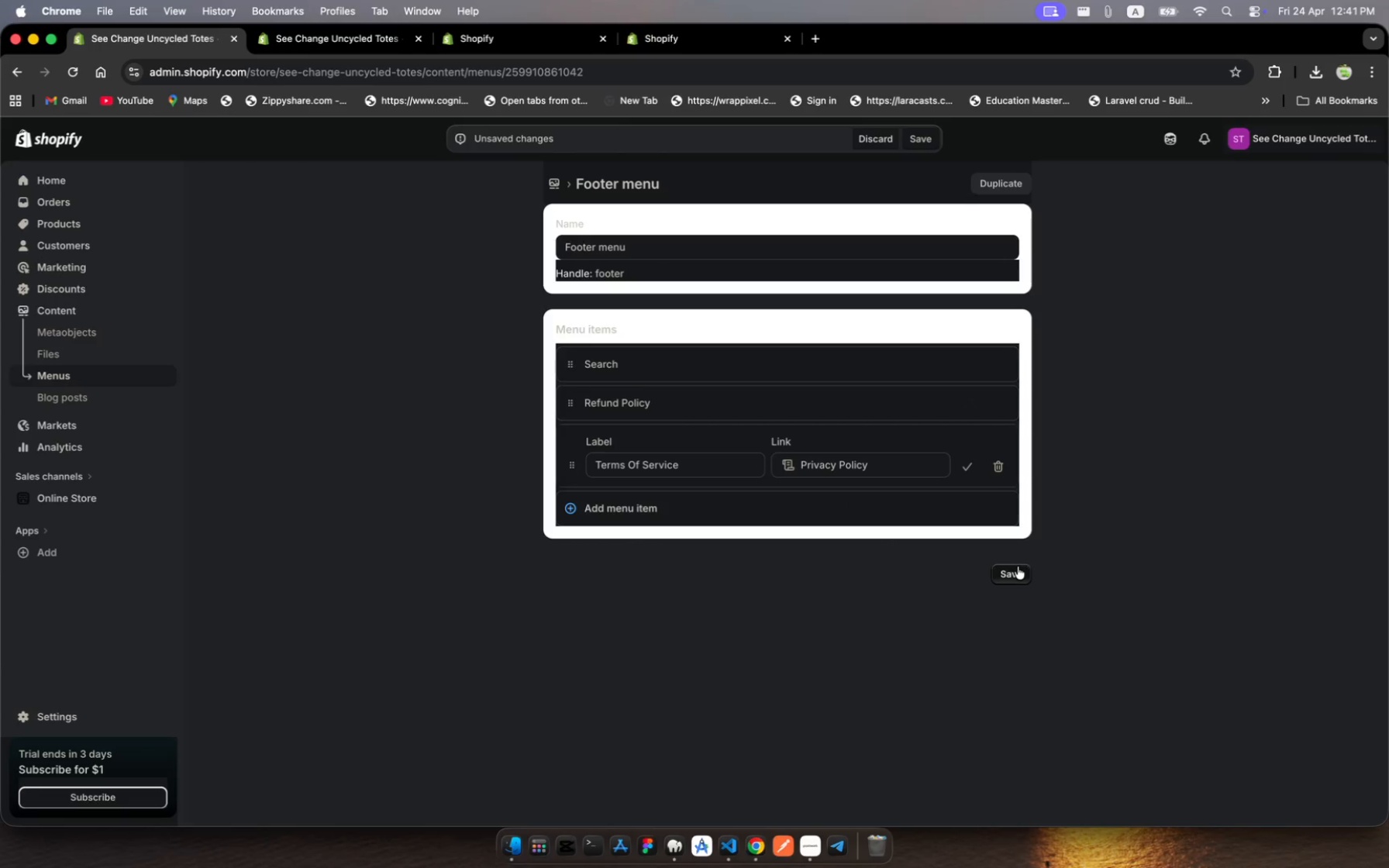 
left_click([1015, 570])
 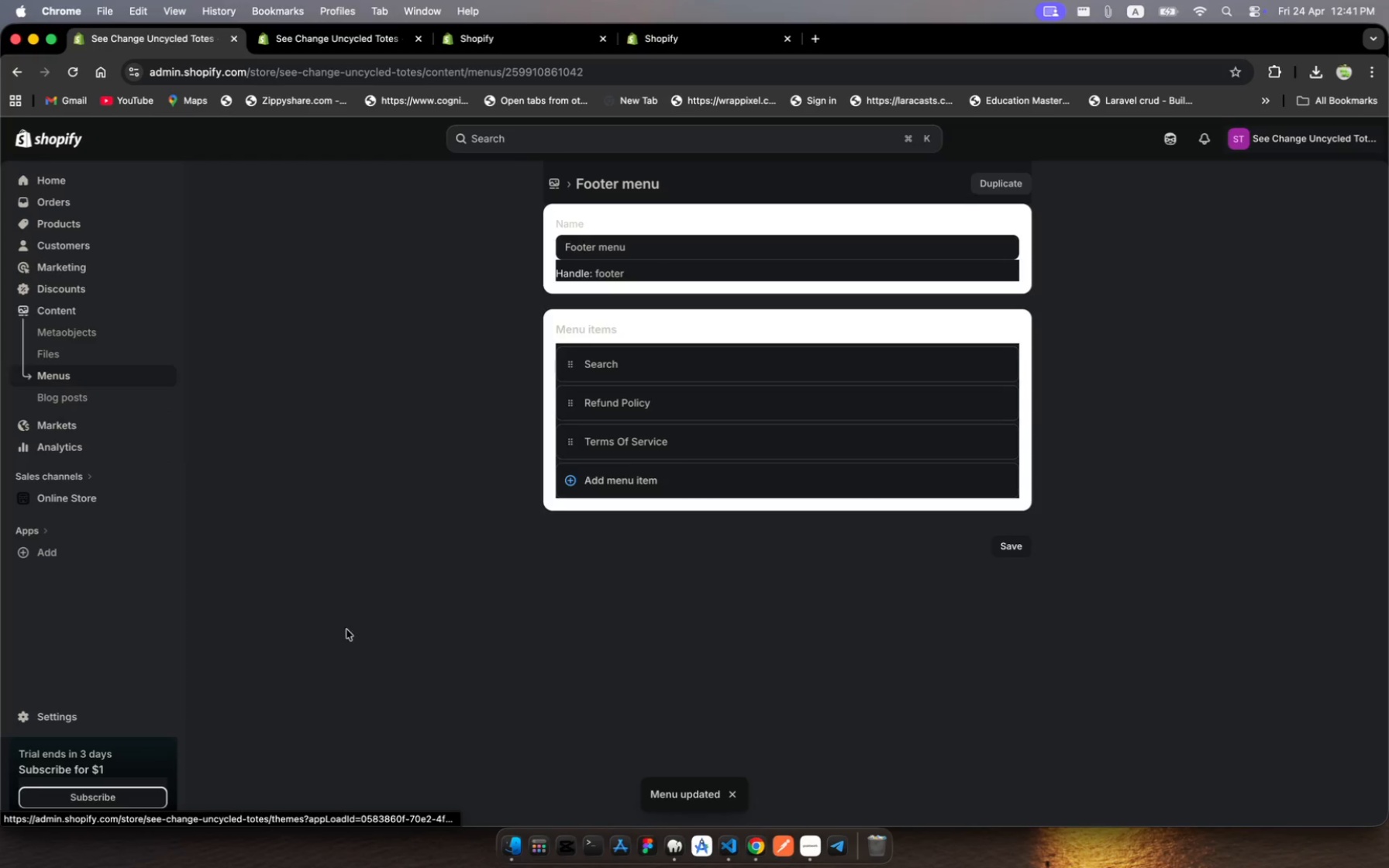 
wait(6.58)
 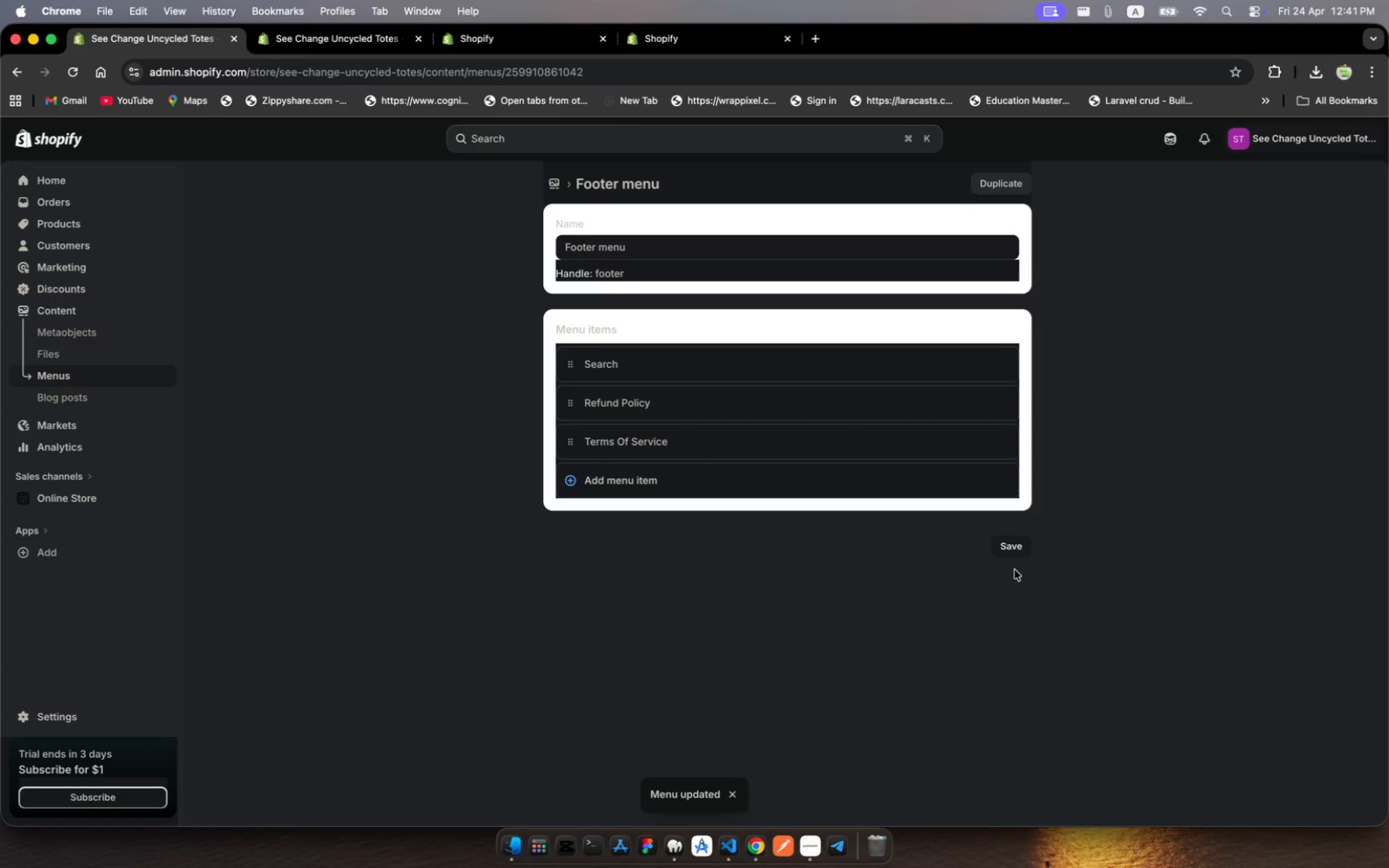 
left_click([812, 843])